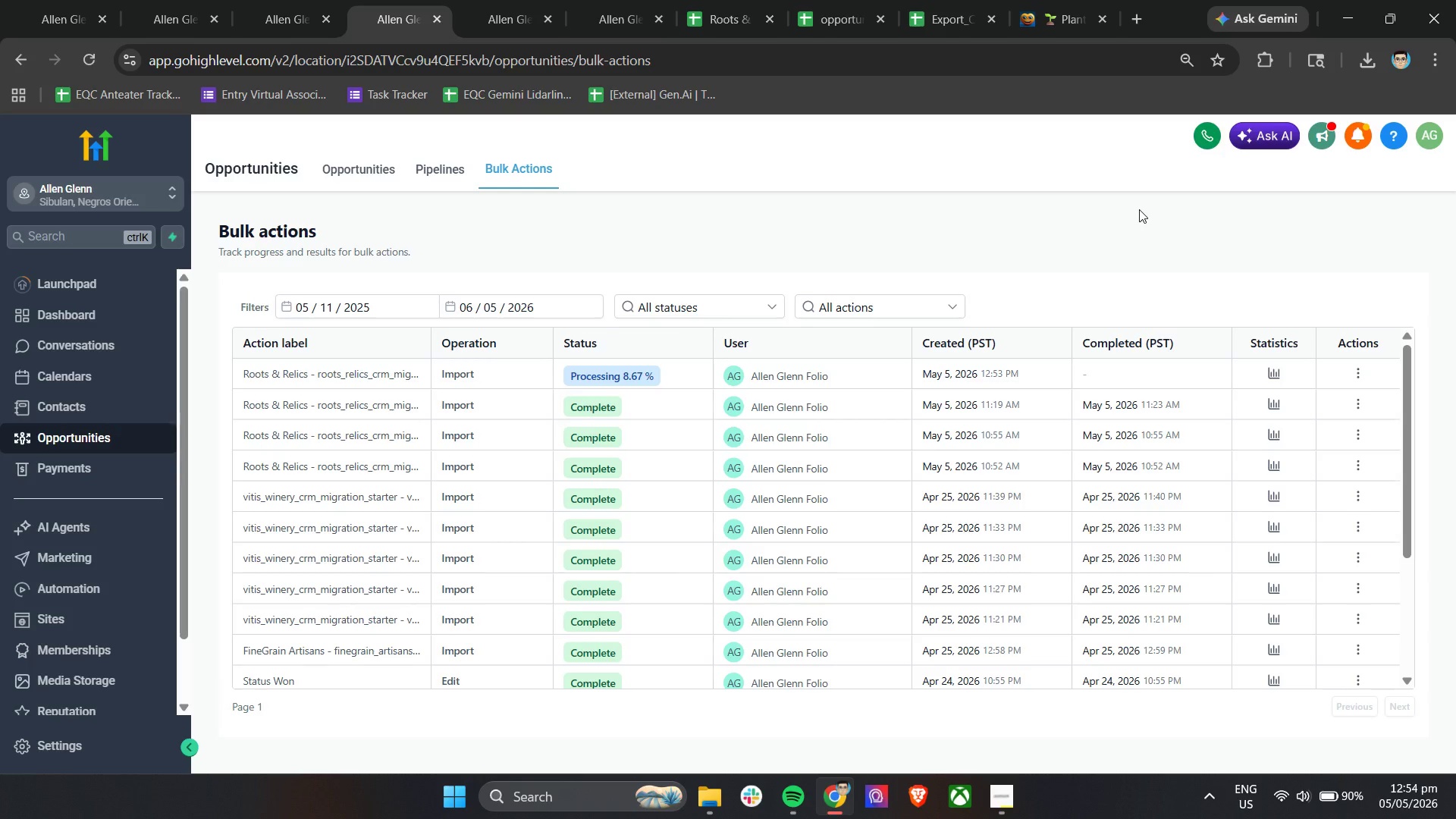 
wait(50.31)
 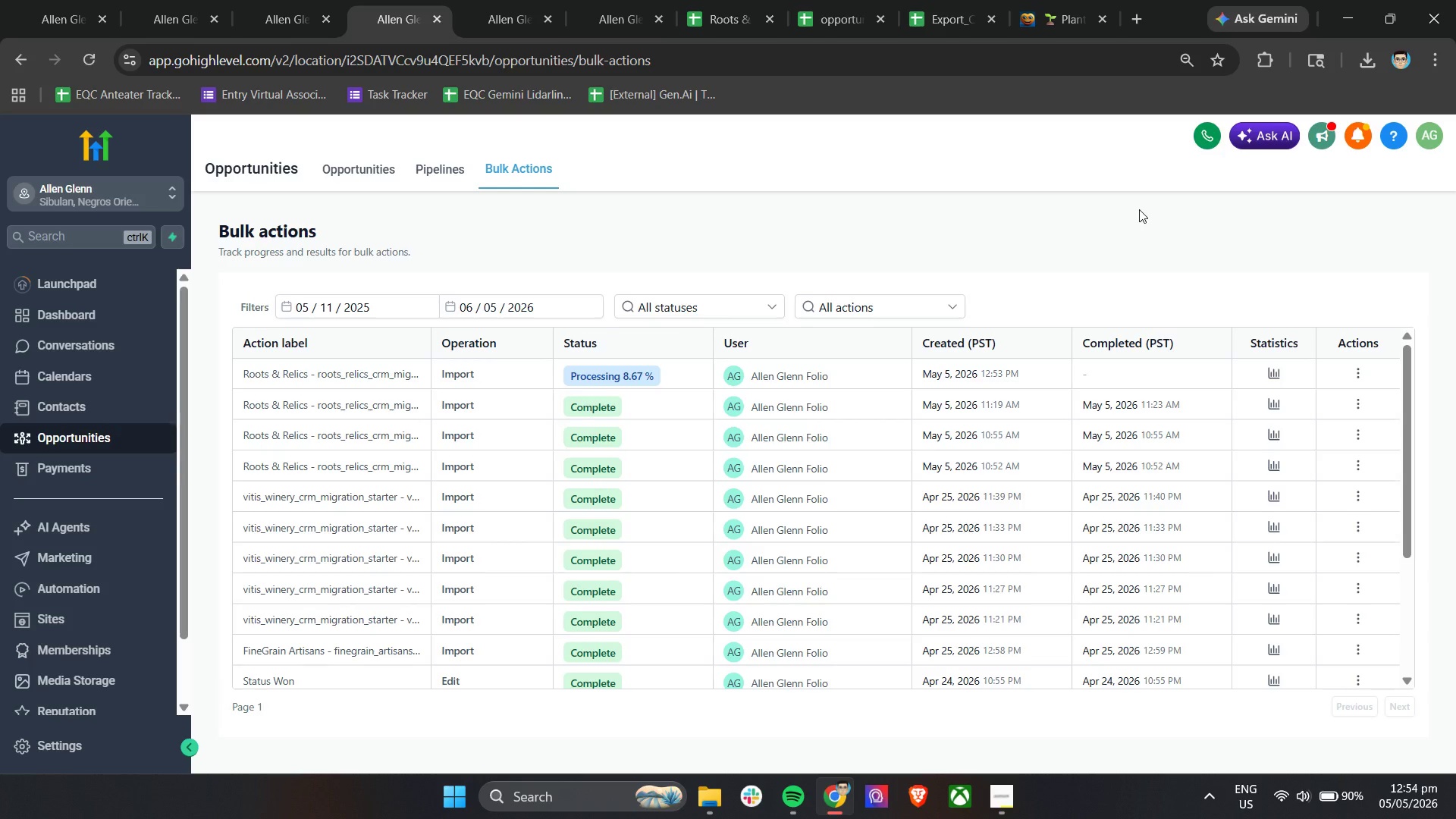 
double_click([1278, 372])
 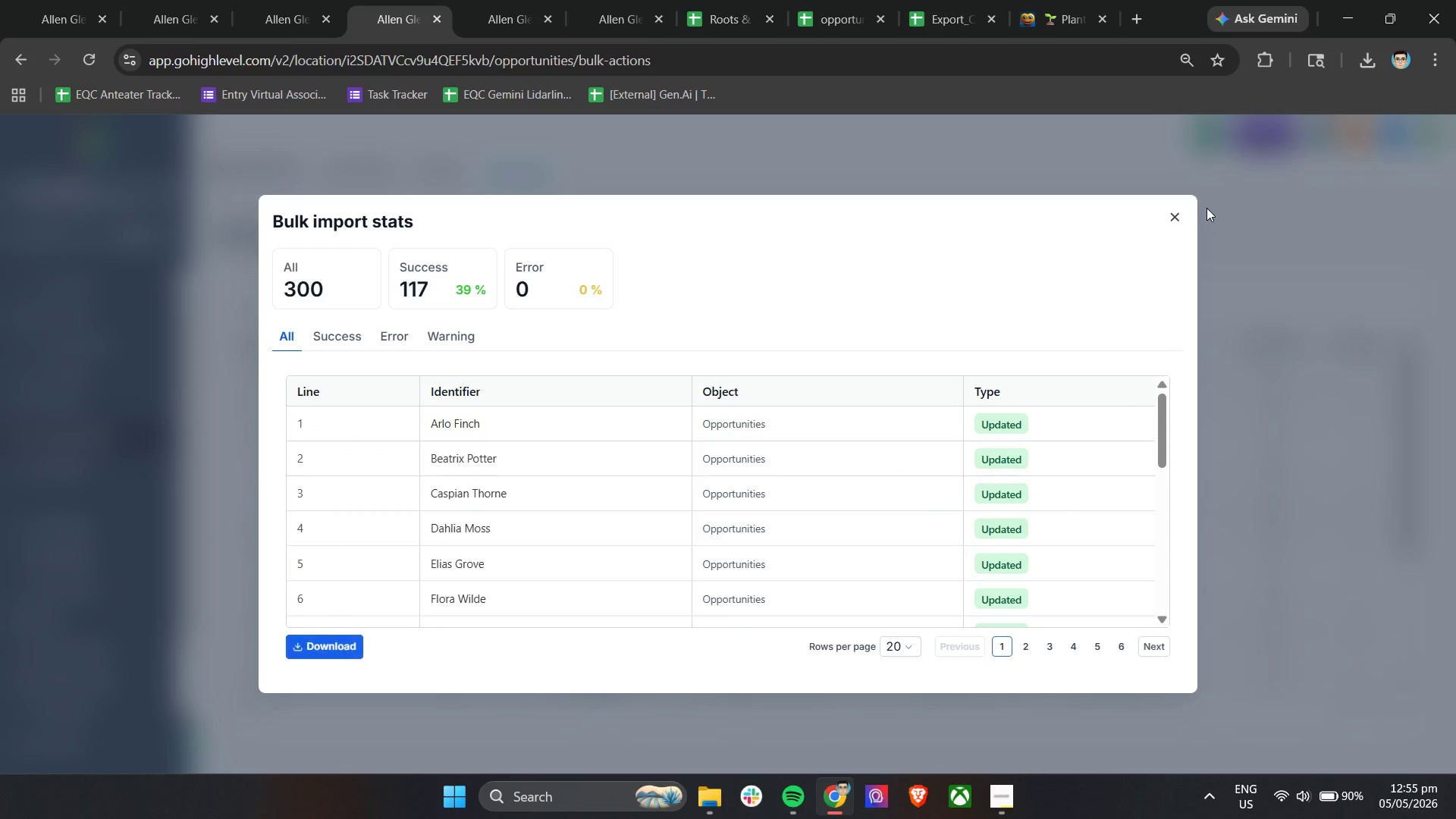 
left_click([1175, 214])
 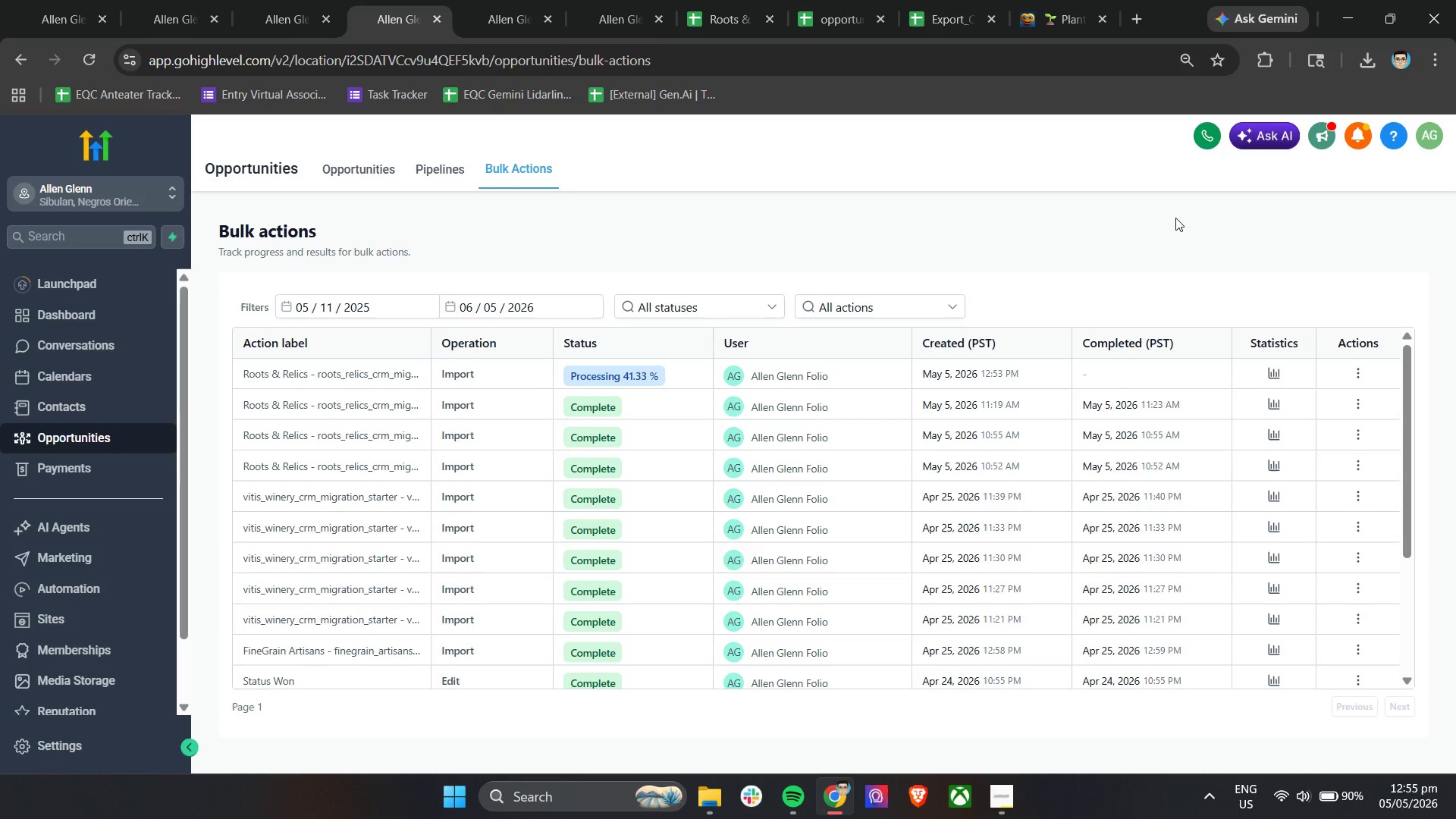 
wait(13.7)
 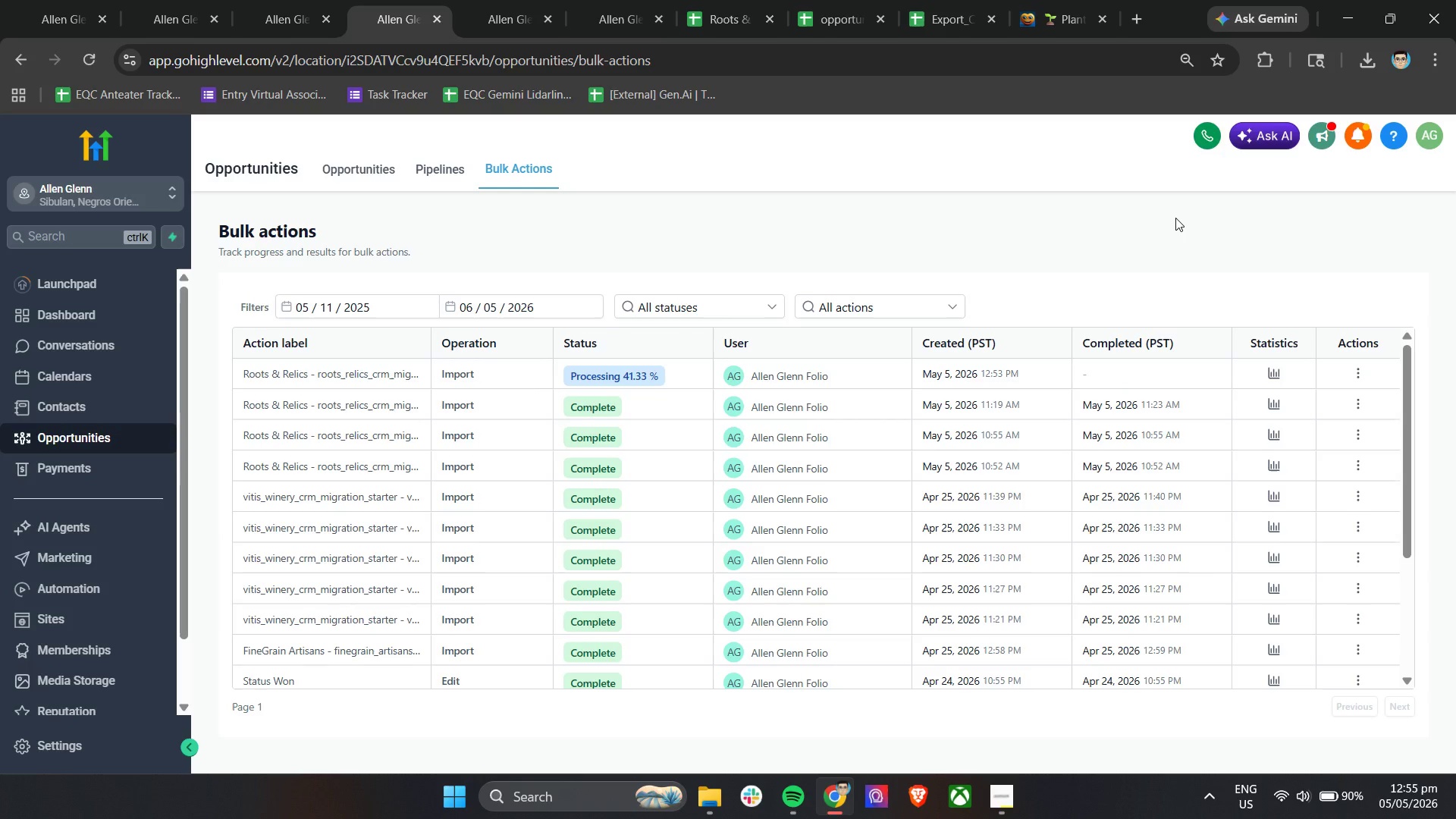 
left_click([1276, 378])
 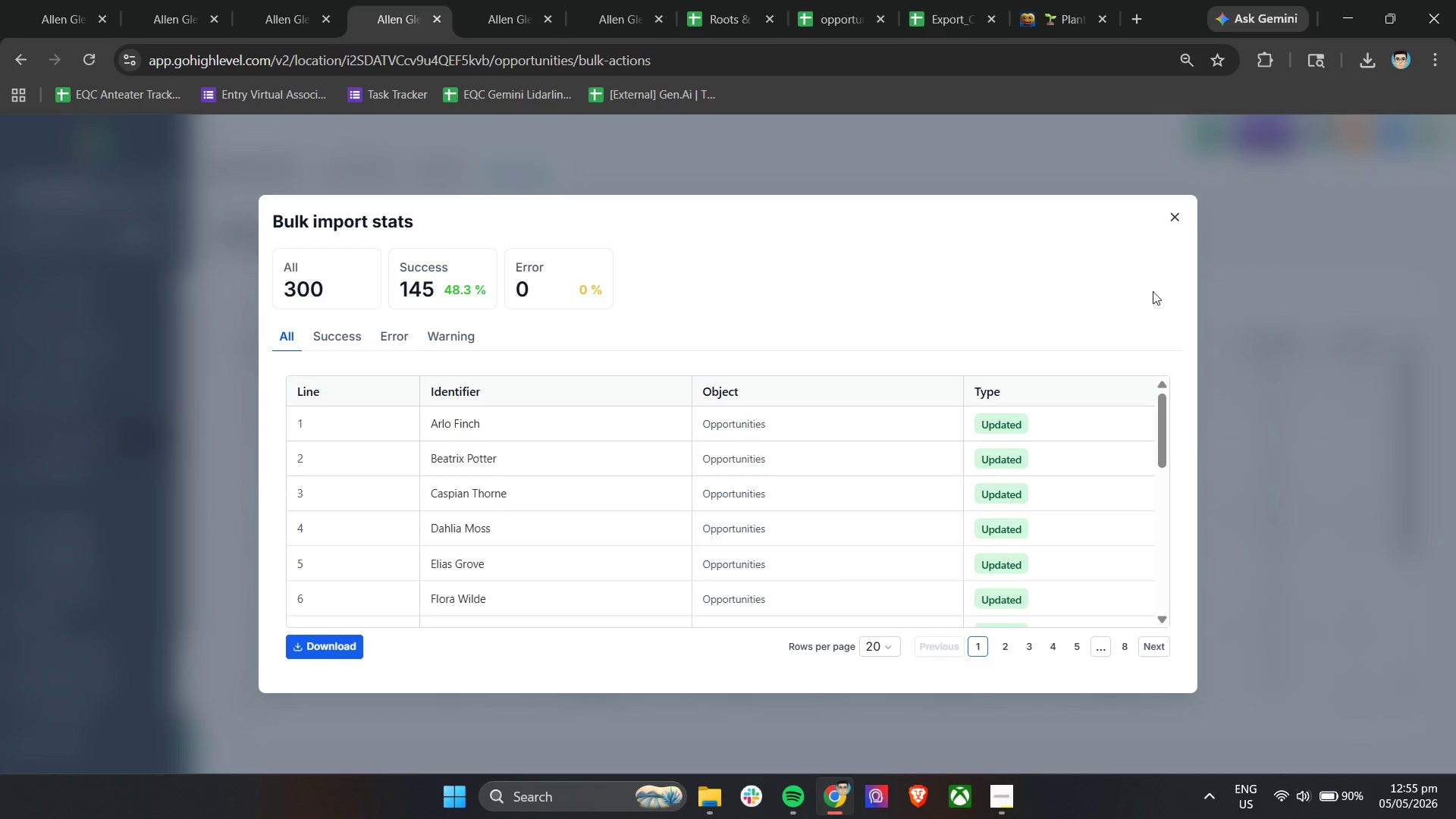 
left_click([1175, 216])
 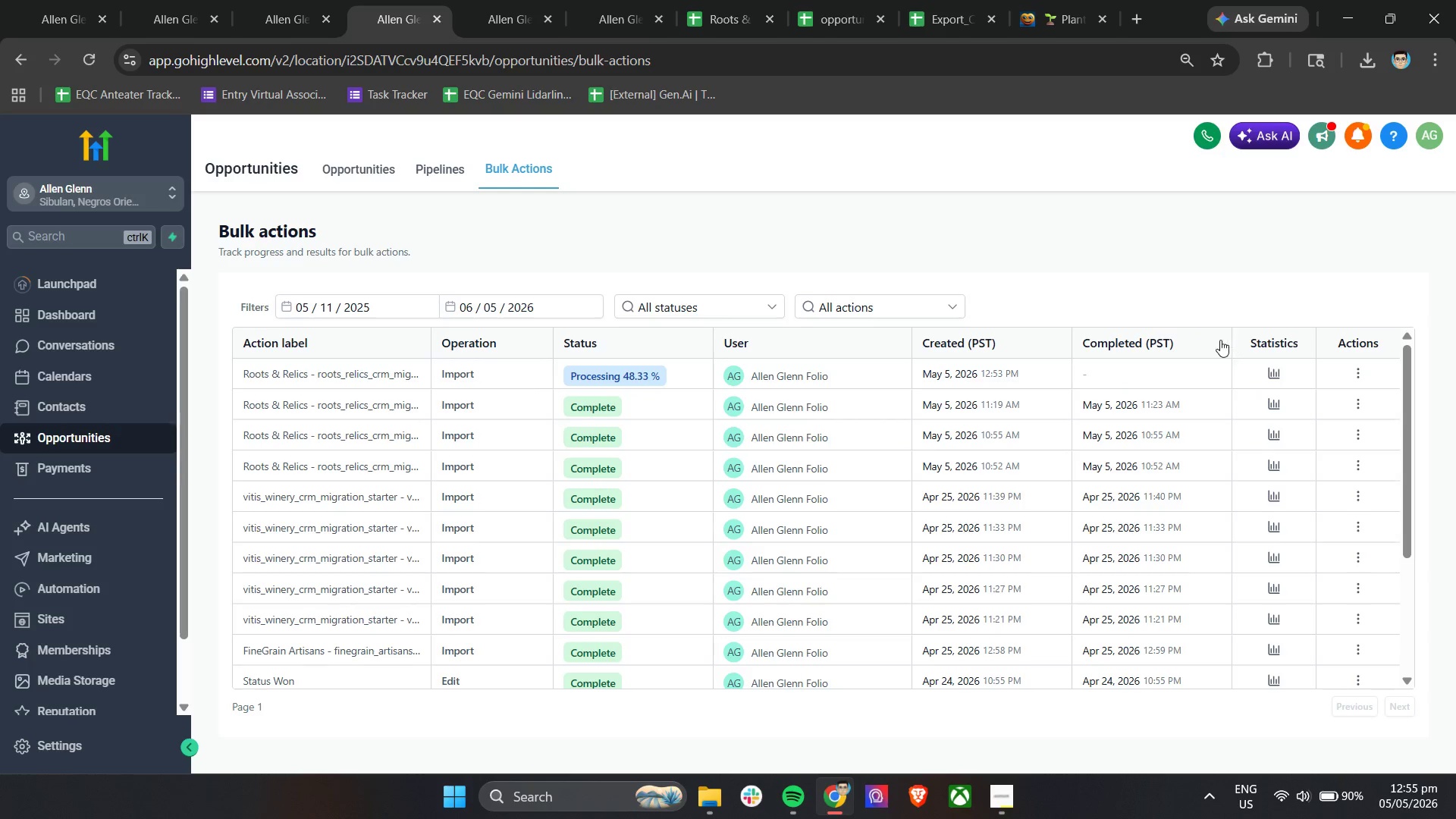 
mouse_move([1242, 366])
 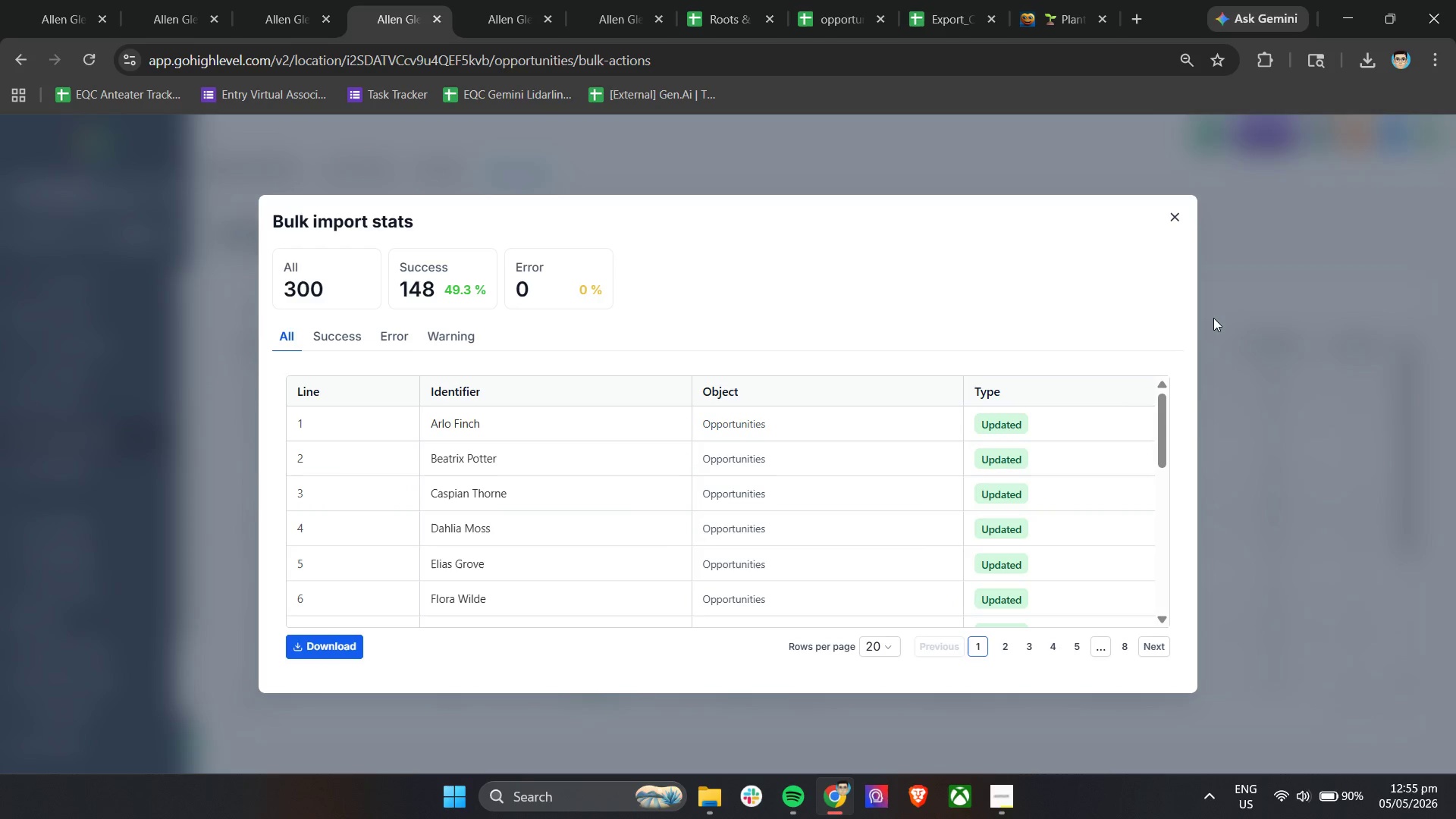 
wait(6.83)
 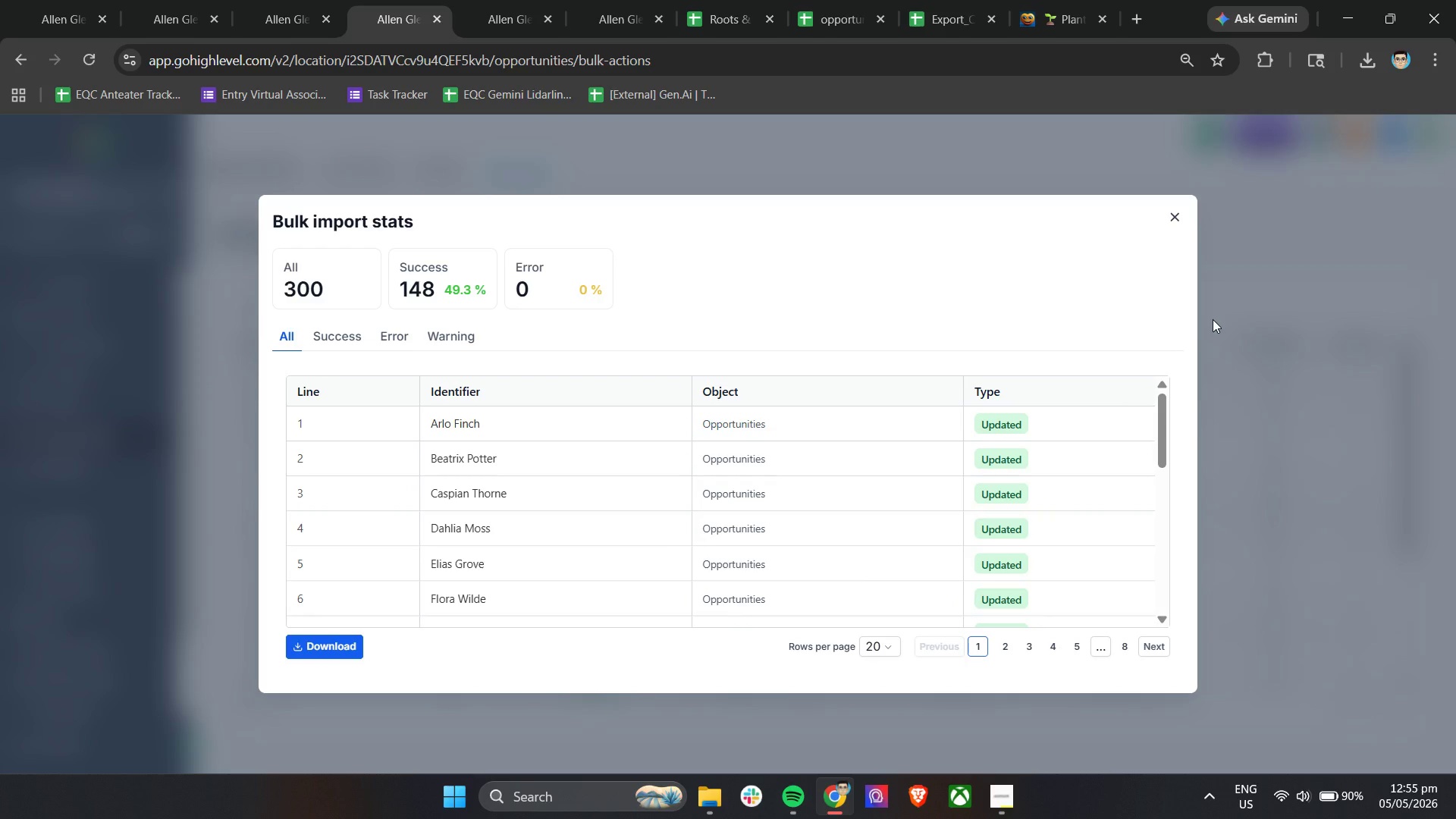 
left_click([1169, 212])
 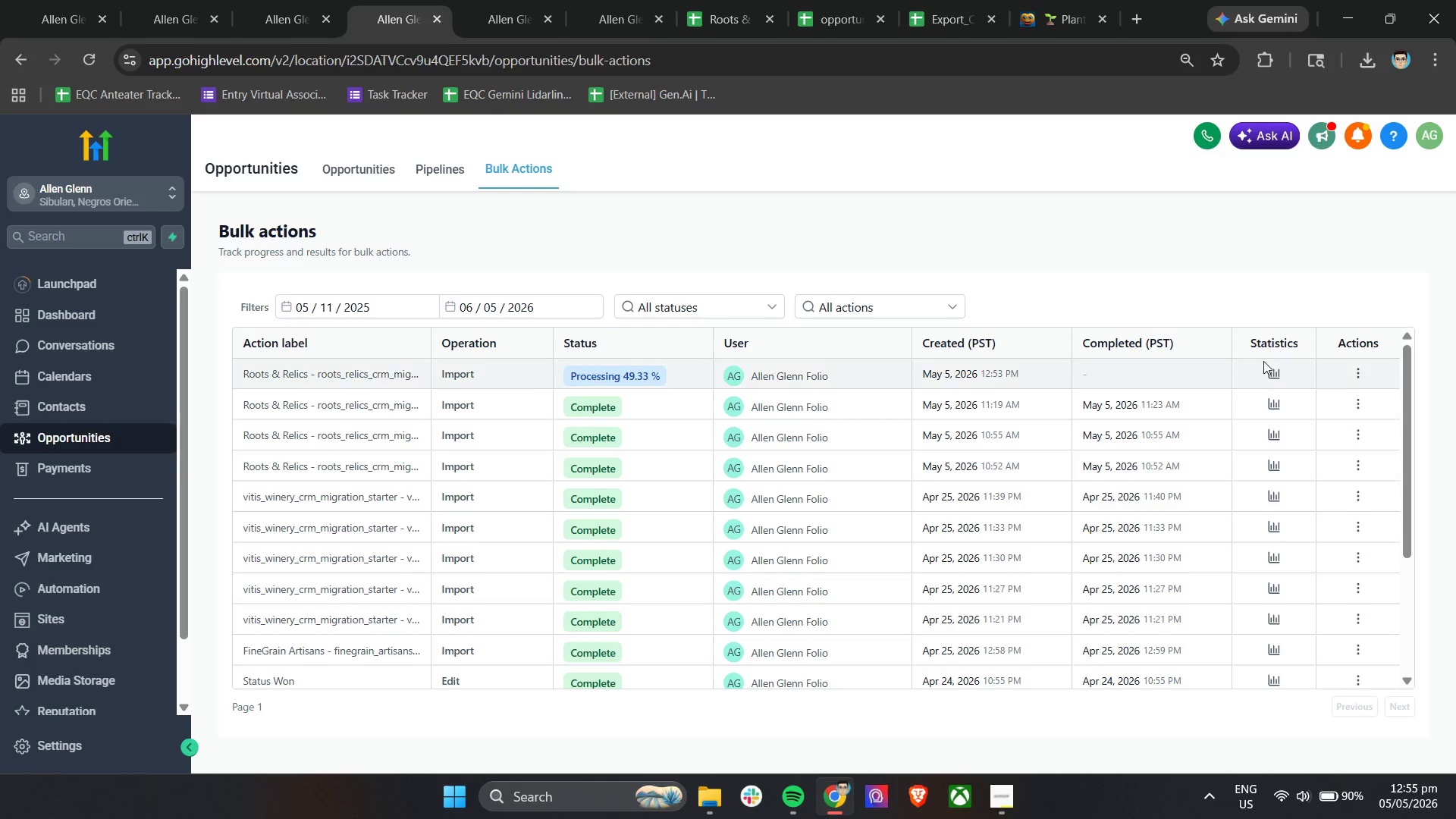 
left_click([1274, 369])